 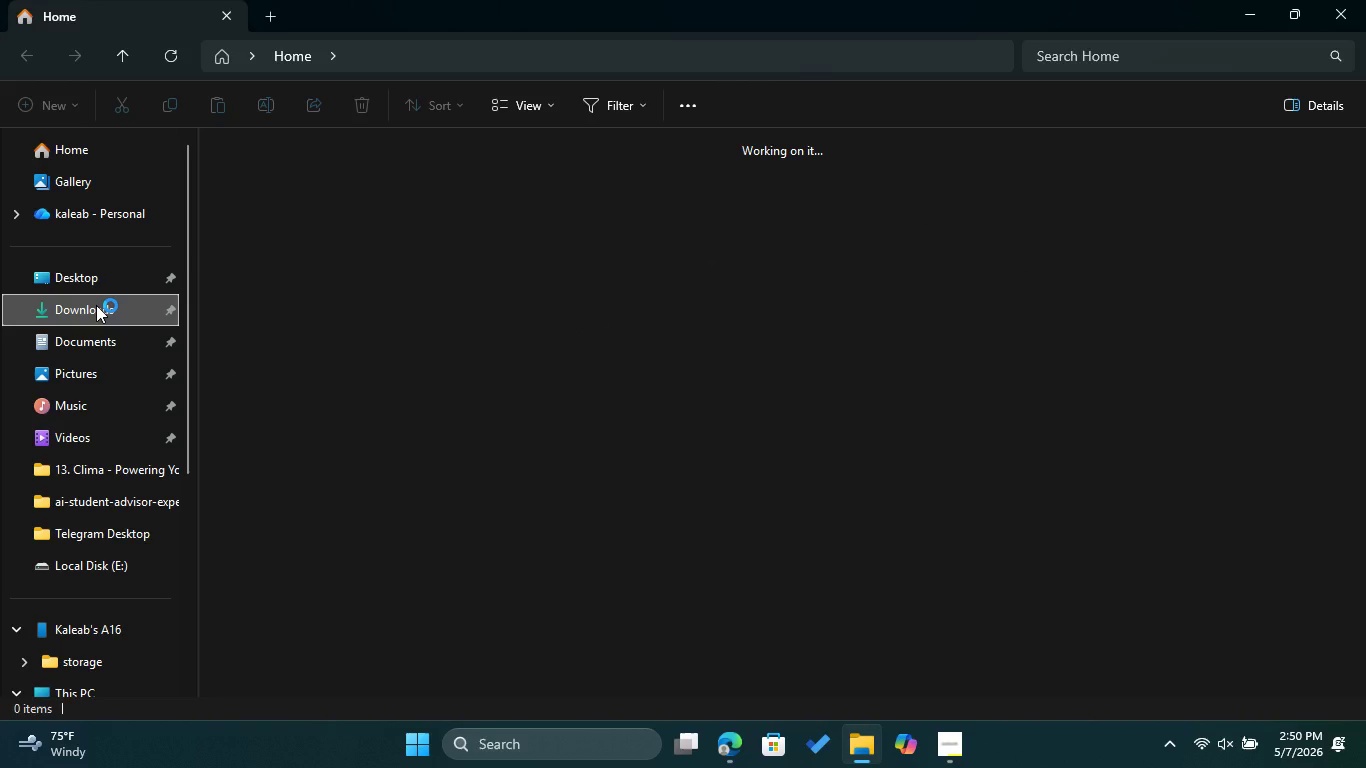 
right_click([205, 283])
 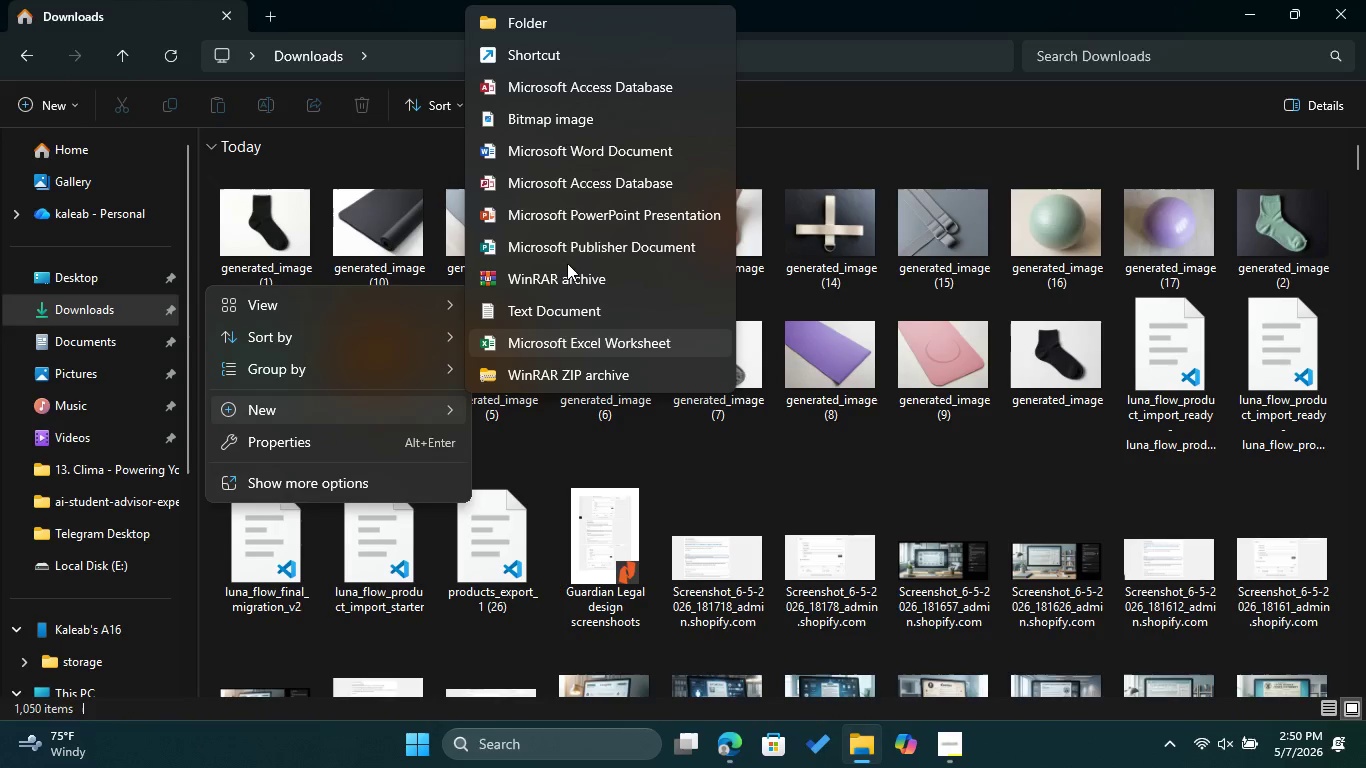 
left_click([537, 22])
 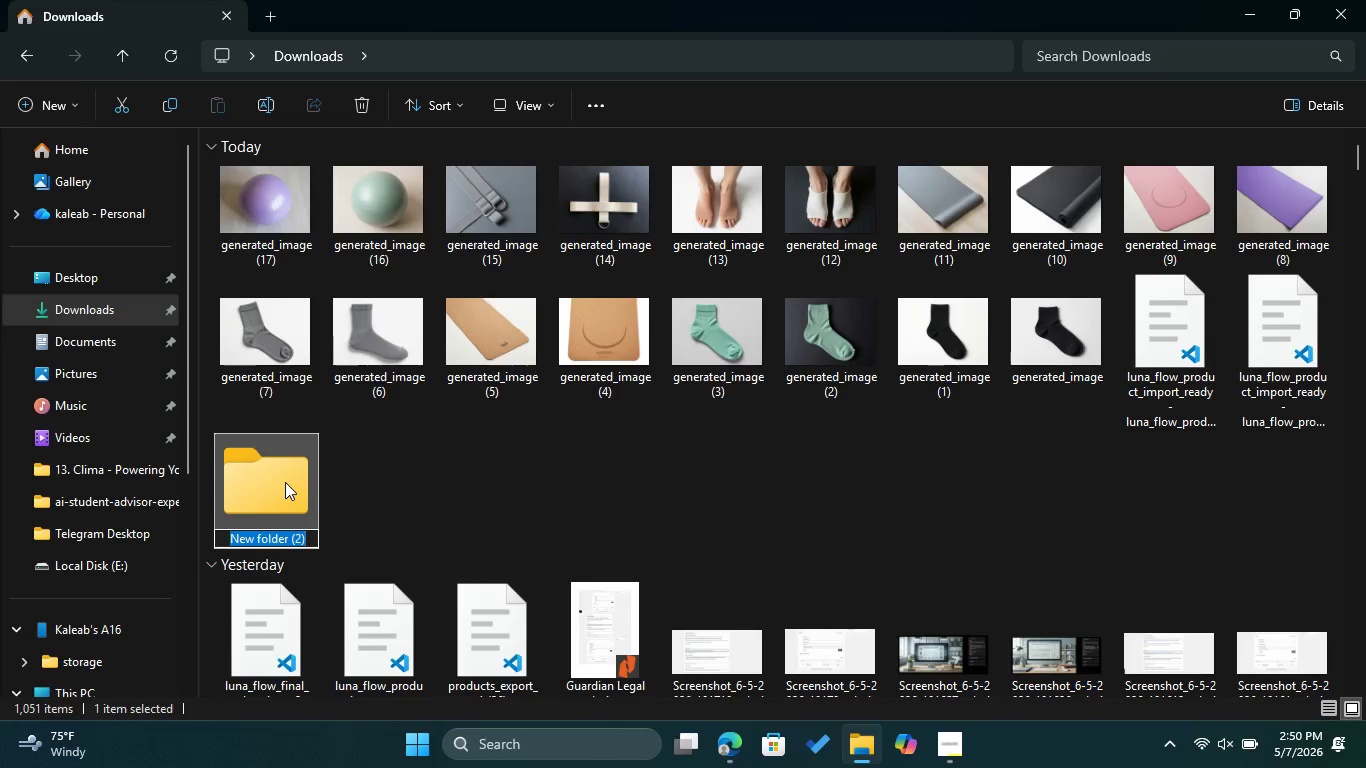 
type(luna flow )
 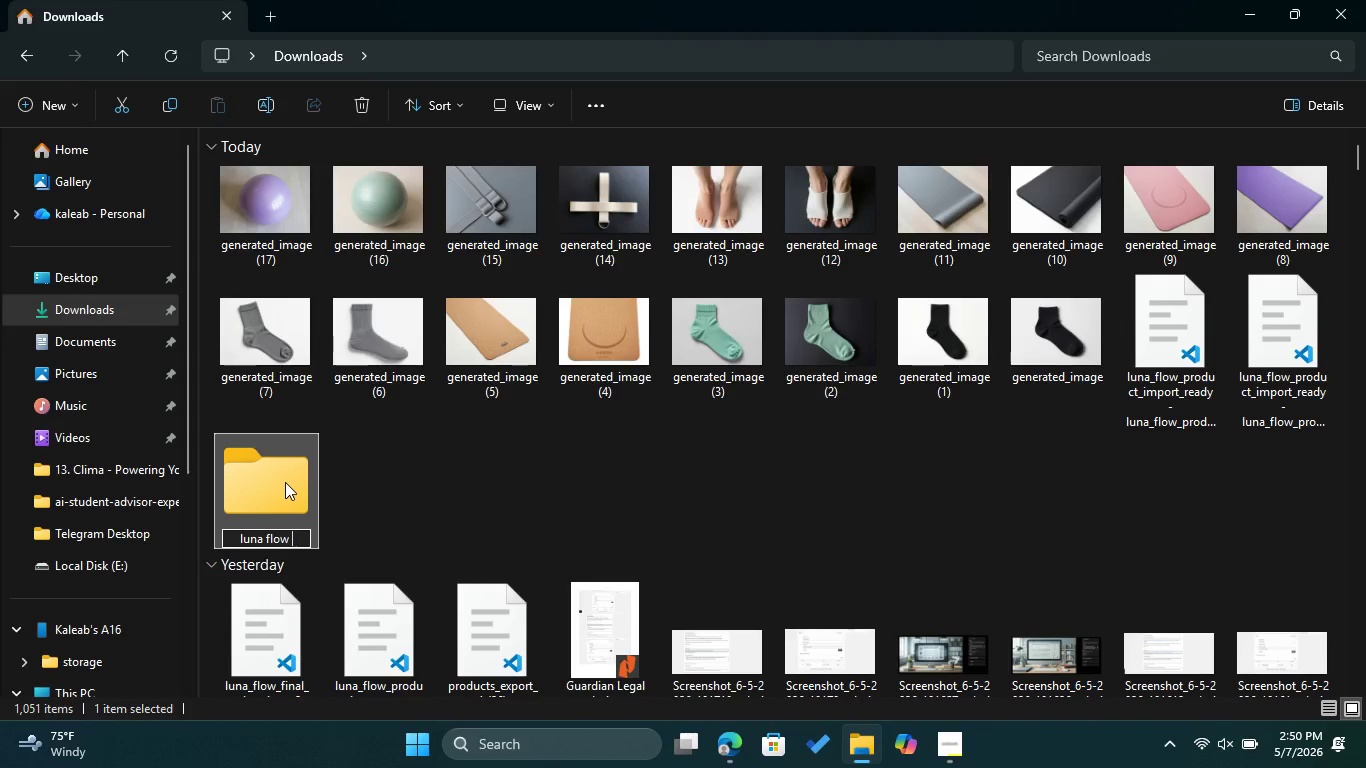 
wait(8.22)
 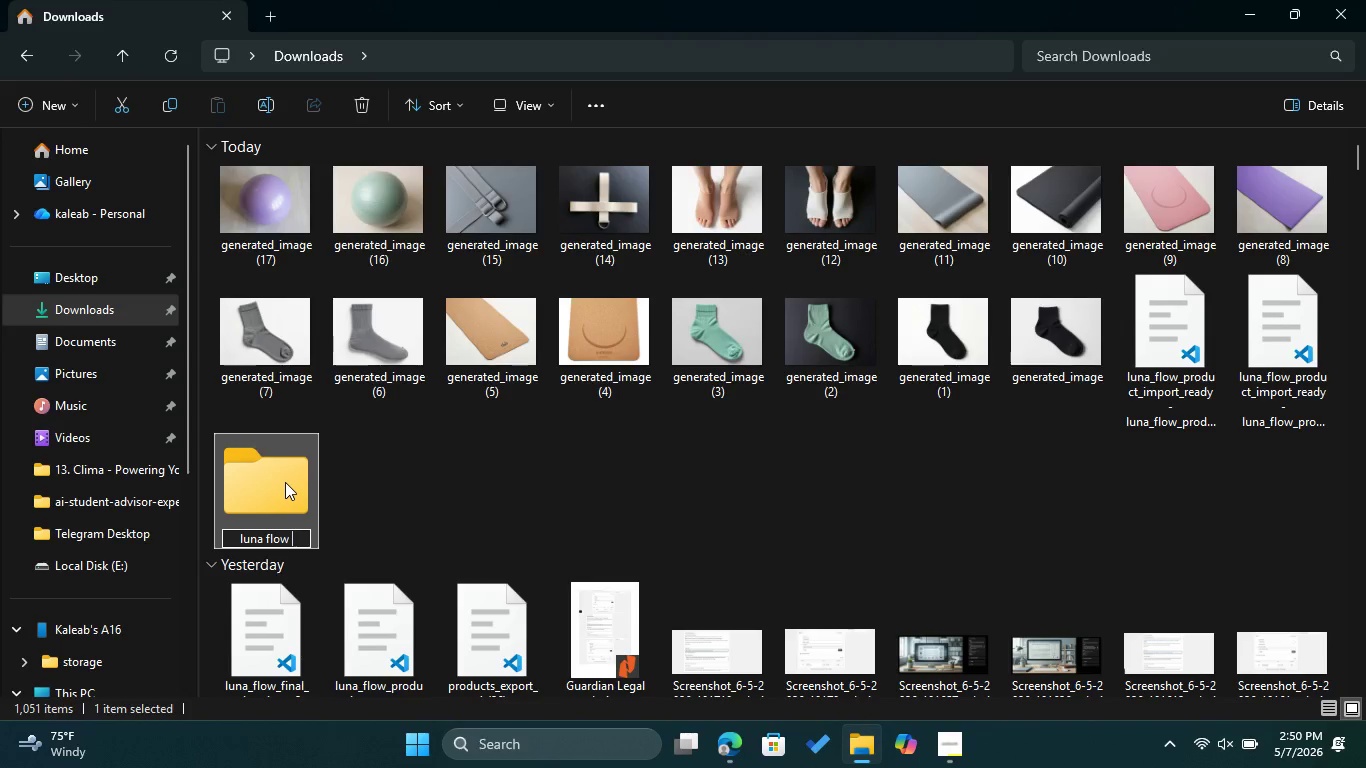 
left_click([955, 742])